 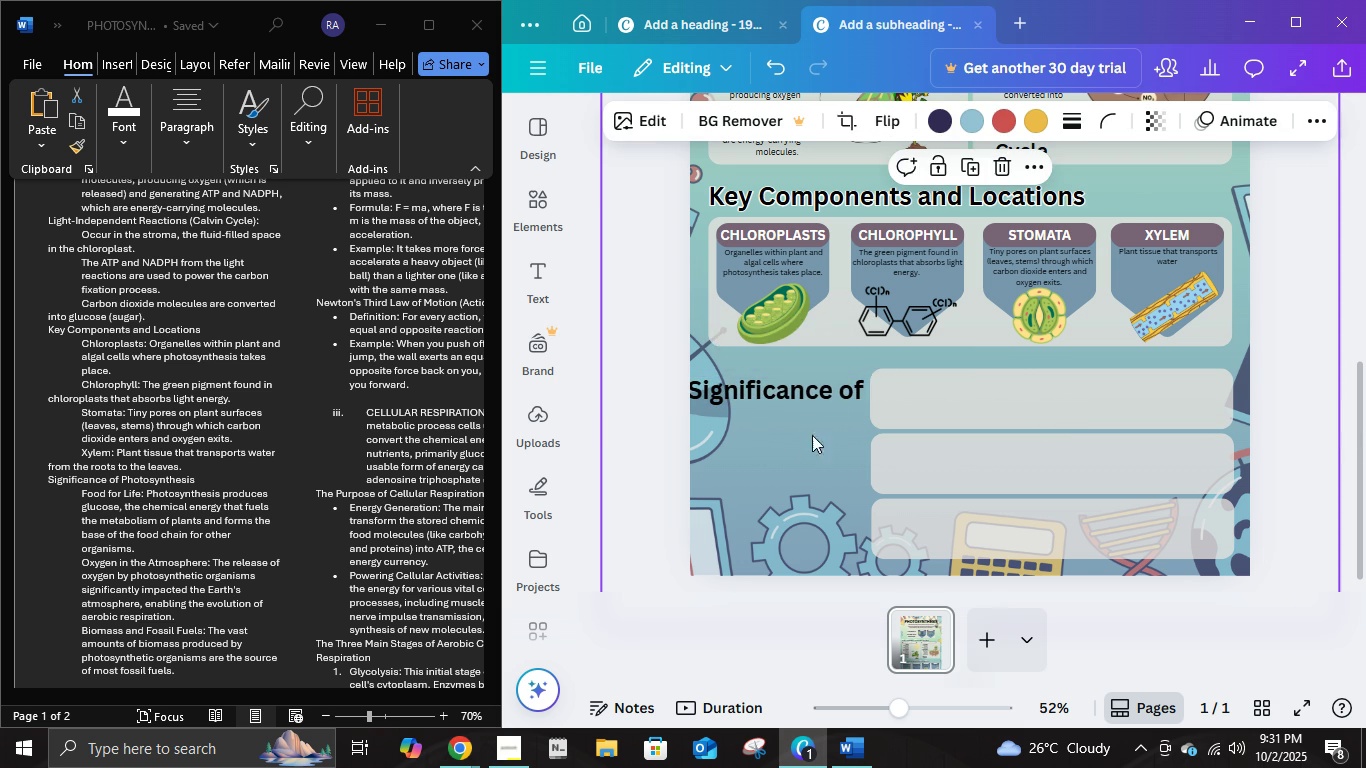 
left_click([832, 390])
 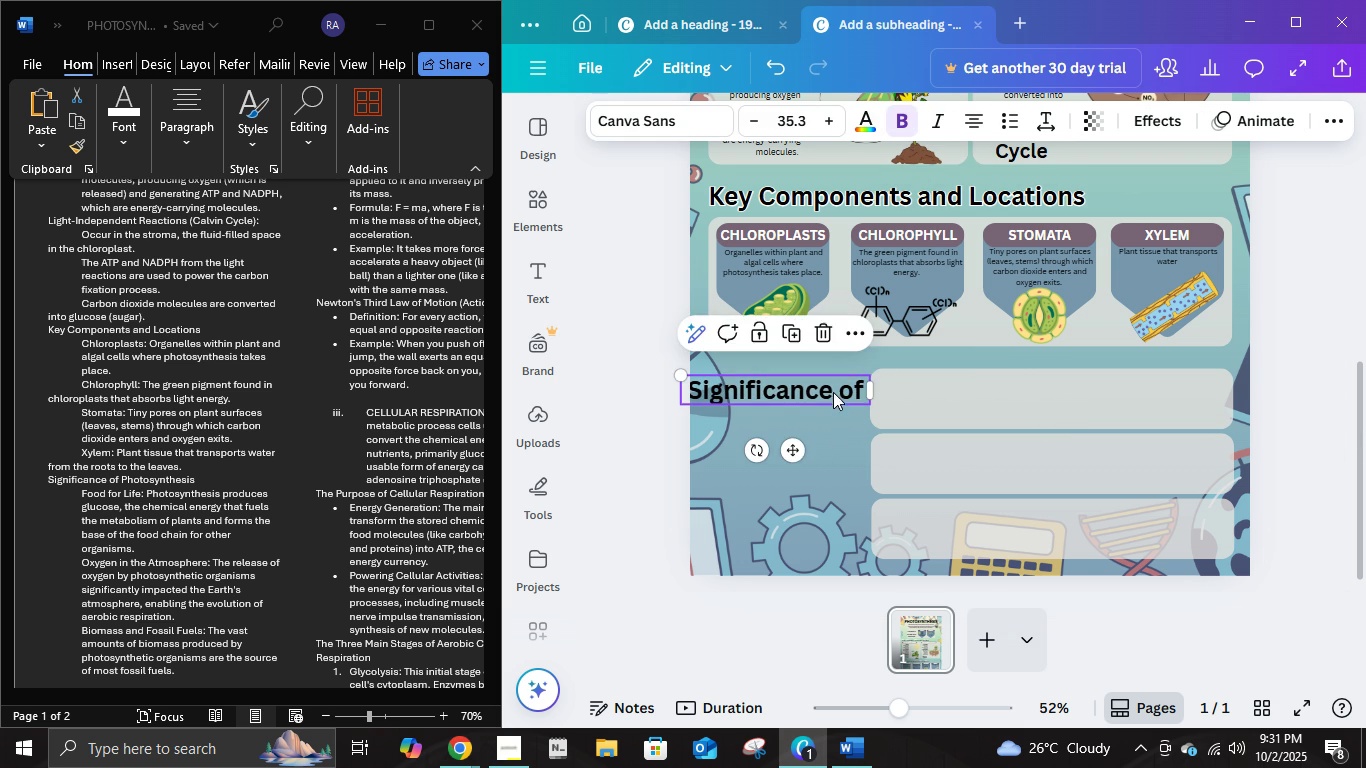 
key(ArrowRight)
 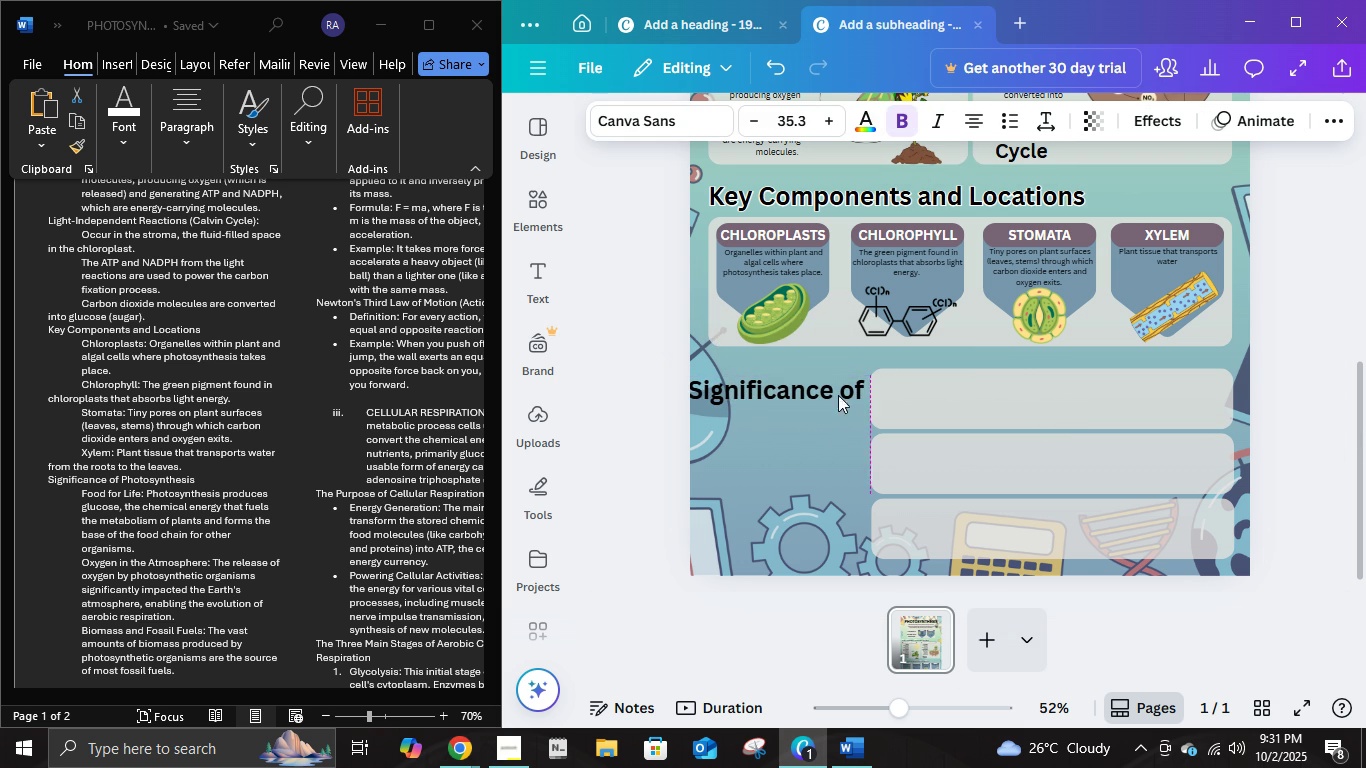 
key(ArrowRight)
 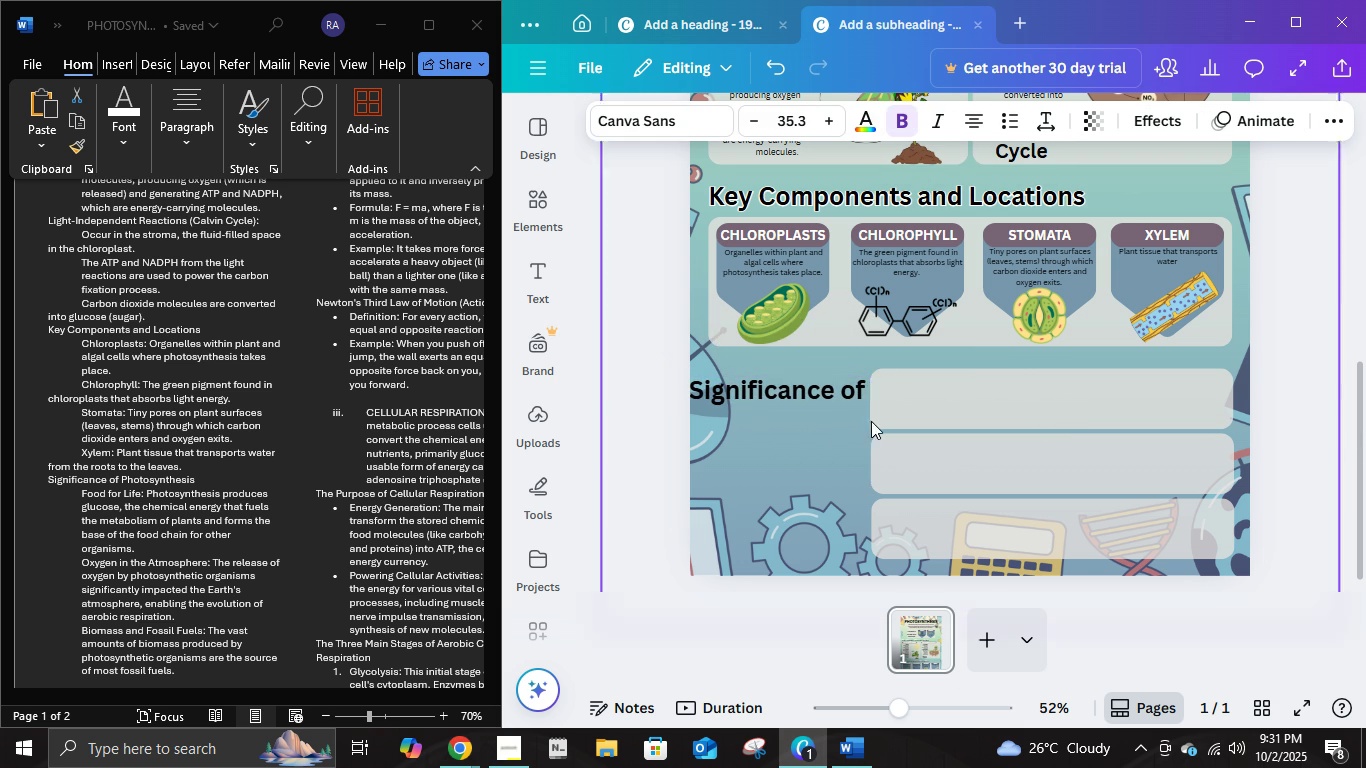 
key(ArrowRight)
 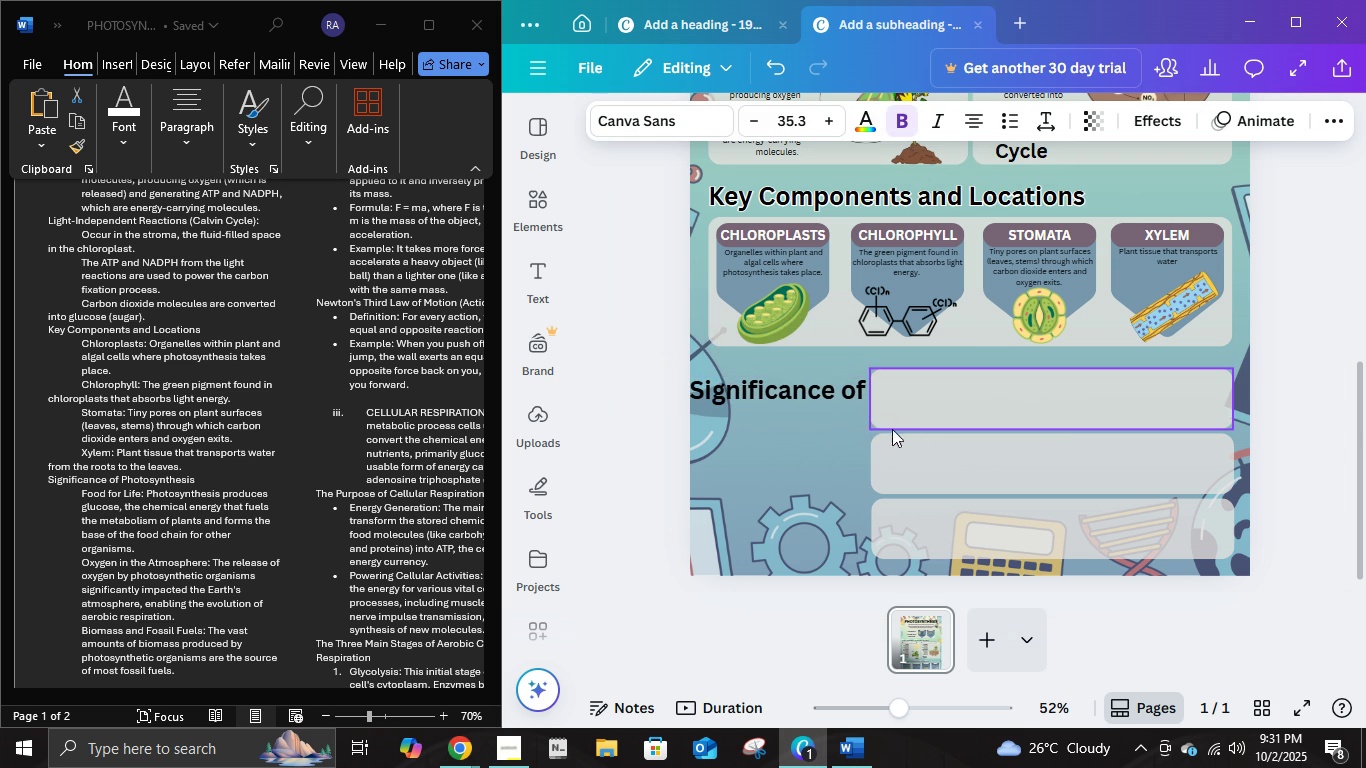 
key(ArrowRight)
 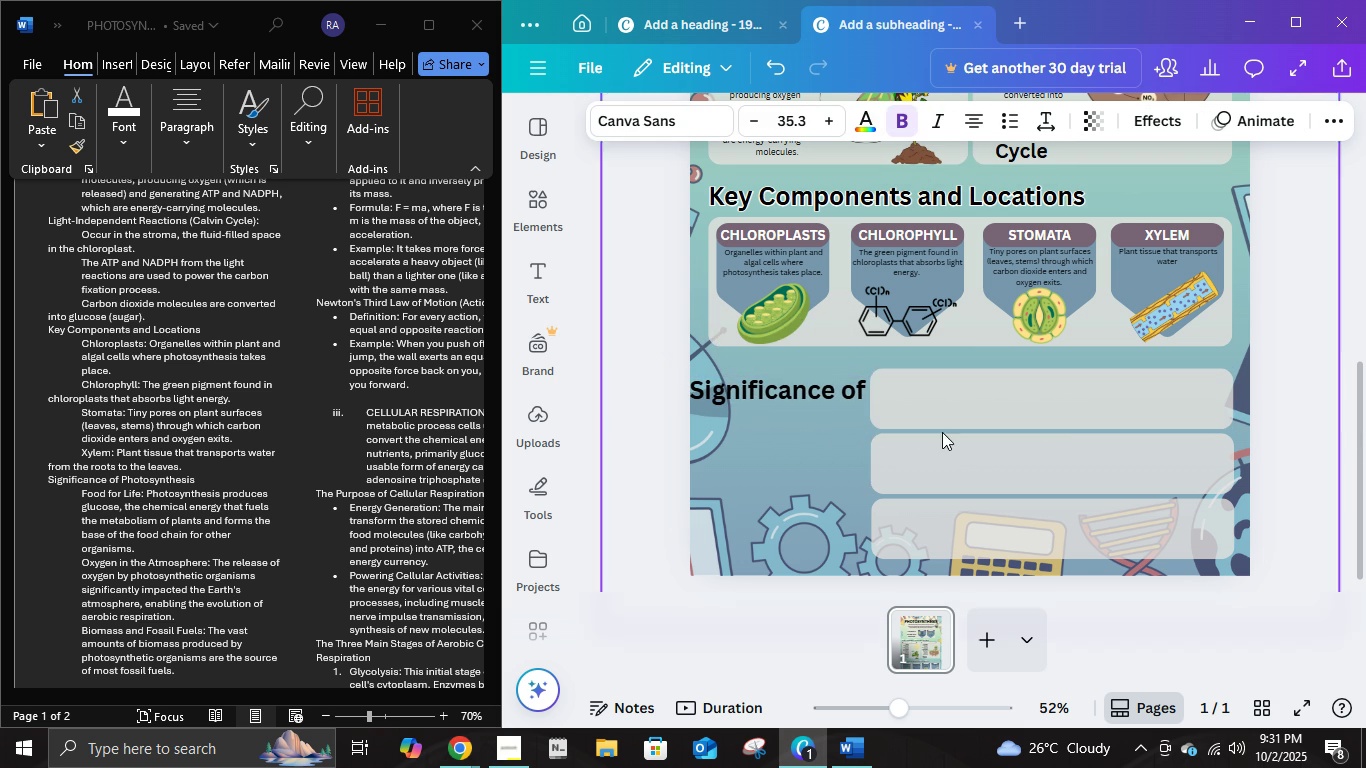 
key(ArrowRight)
 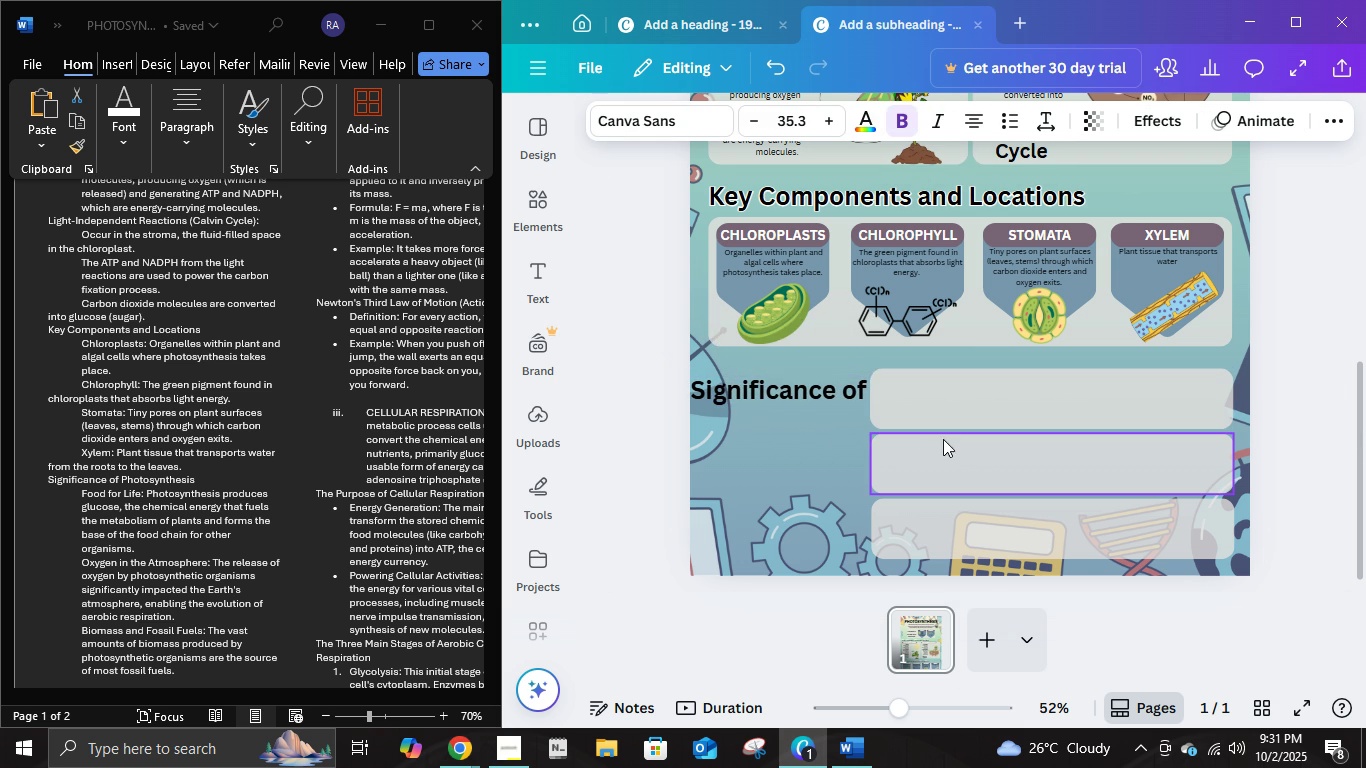 
key(ArrowRight)
 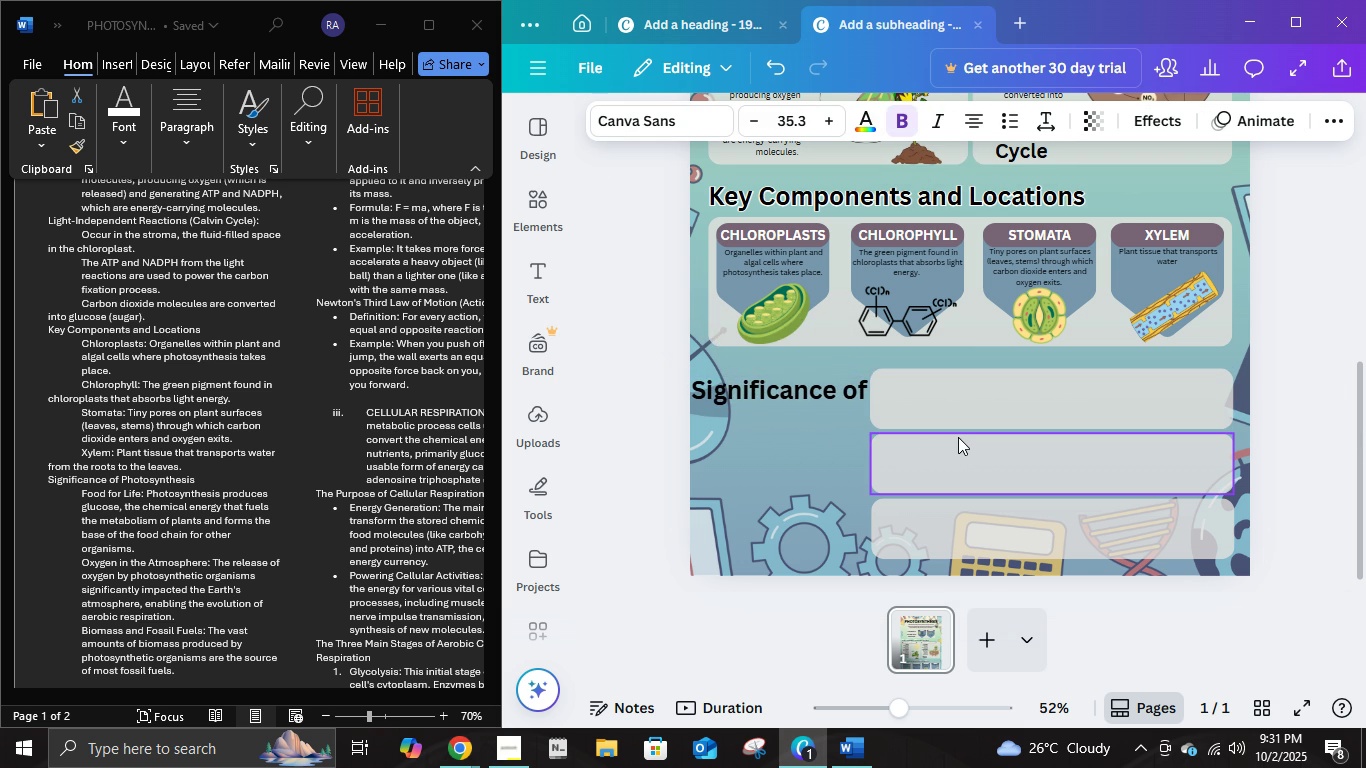 
key(ArrowRight)
 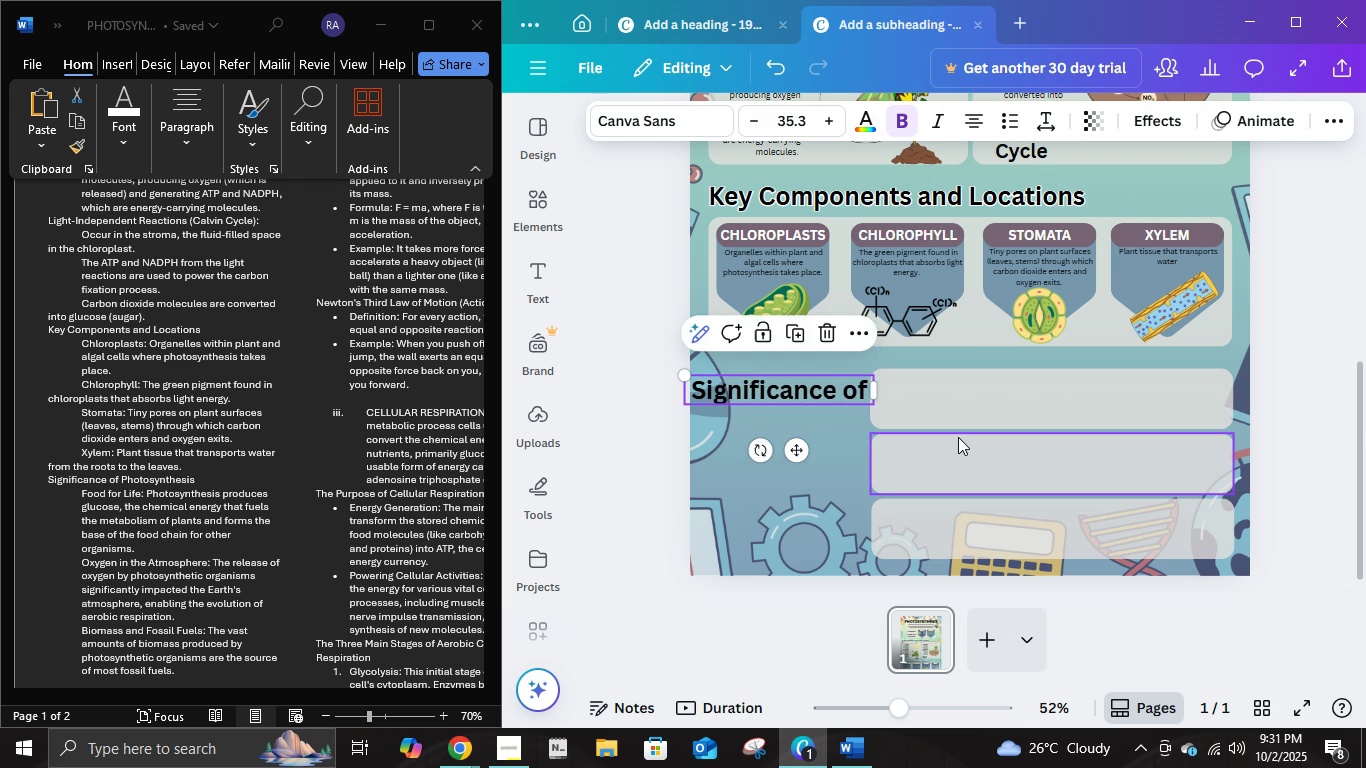 
key(ArrowRight)